 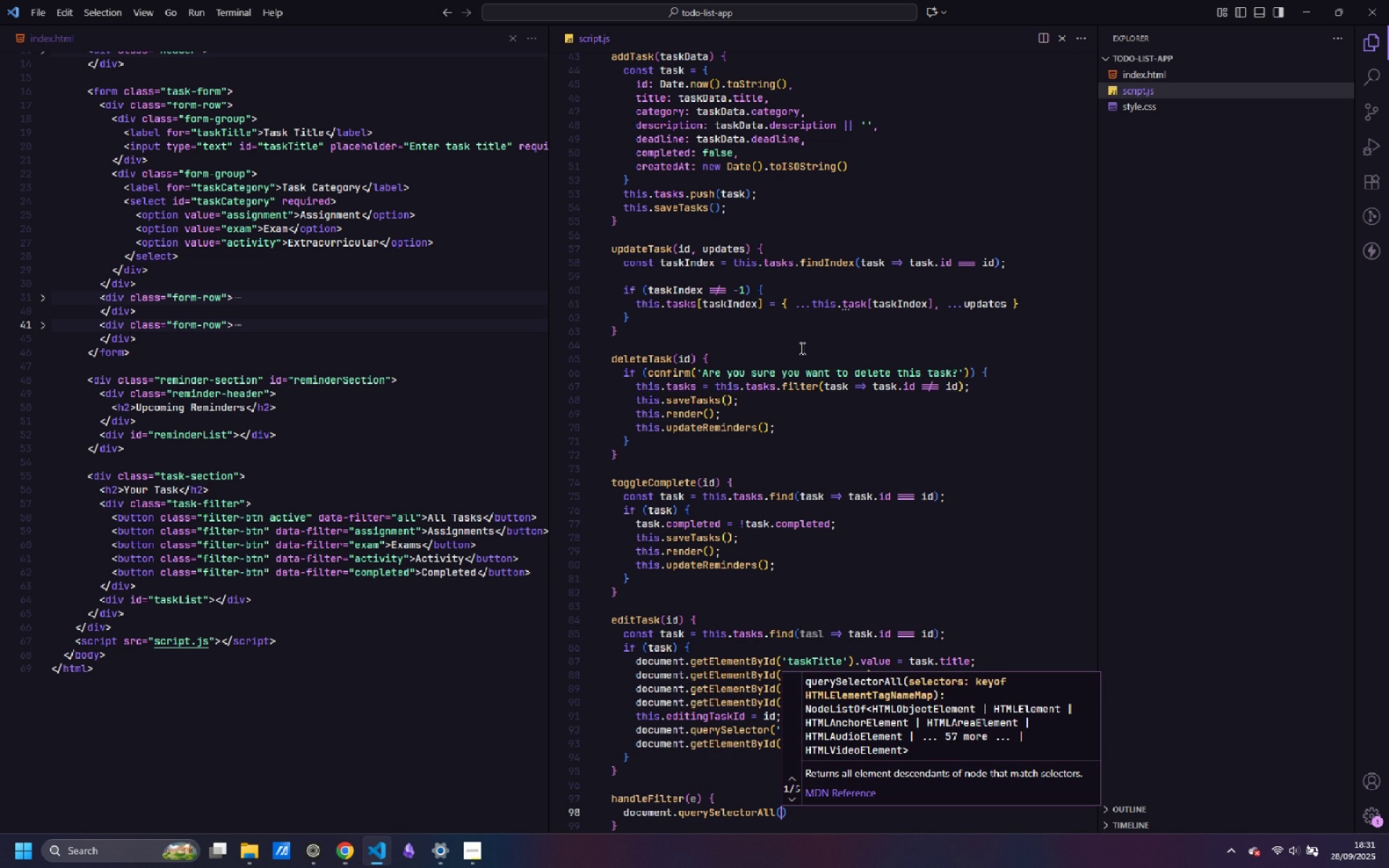 
type(">filter-btn)
 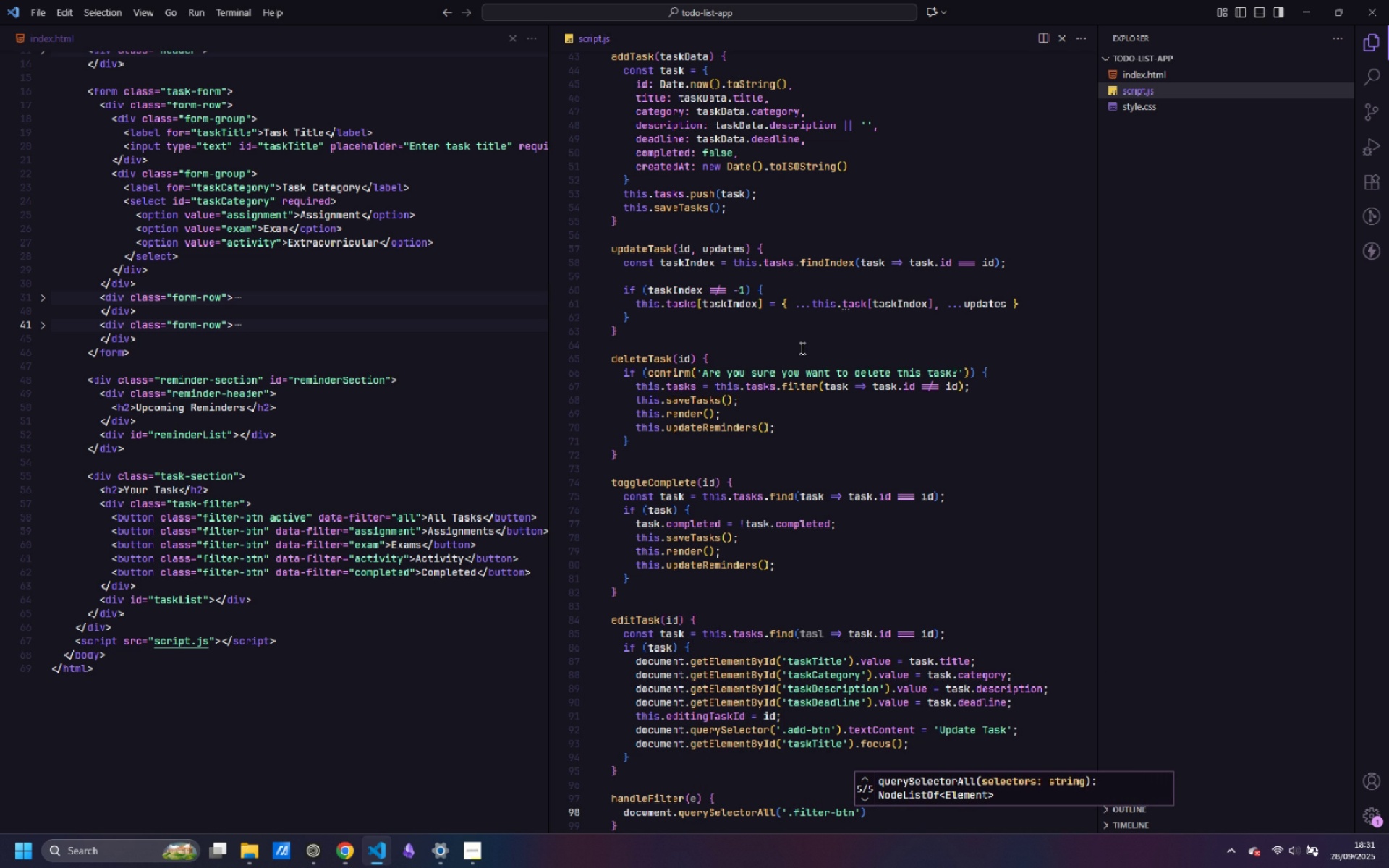 
key(ArrowRight)
 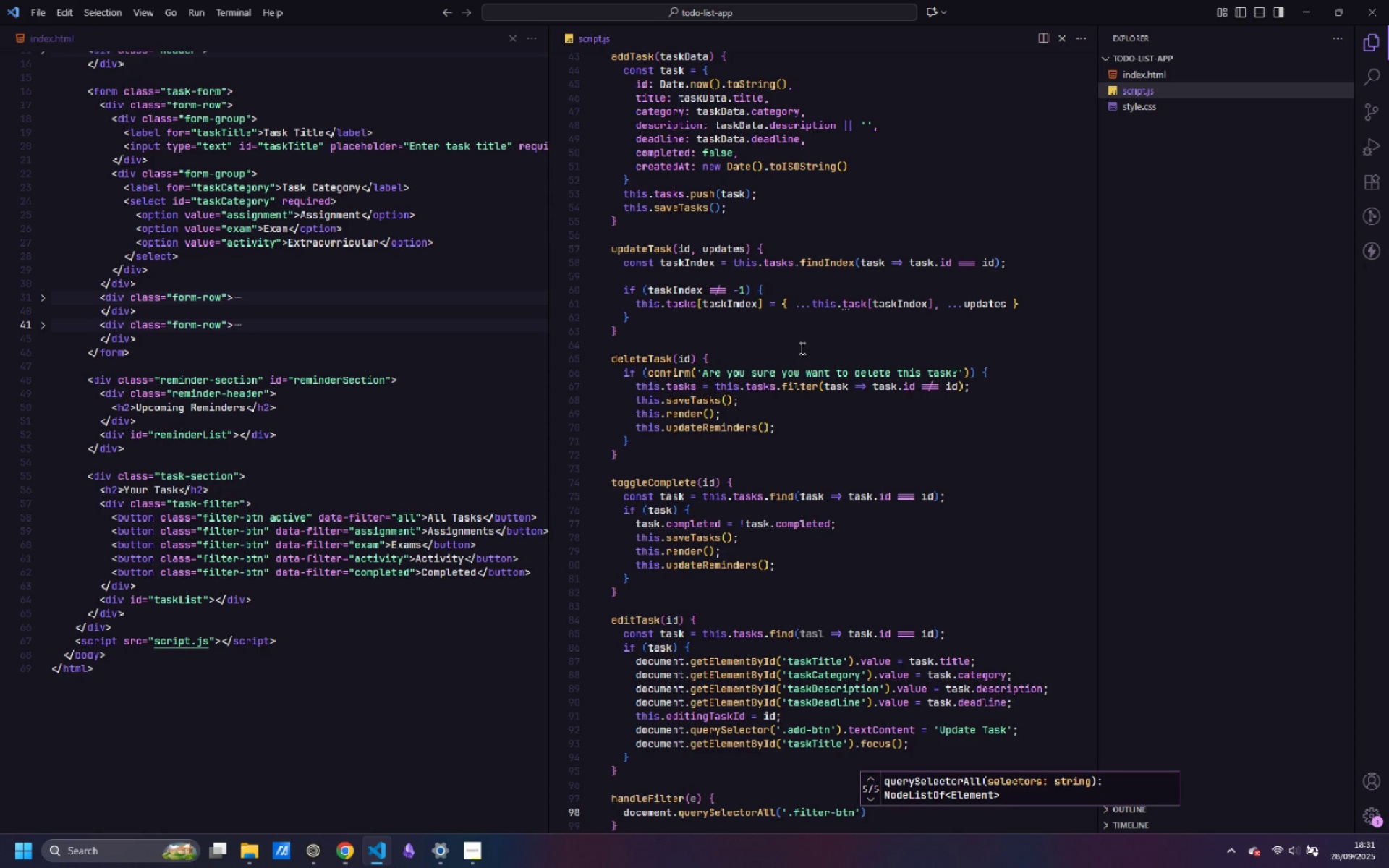 
key(ArrowRight)
 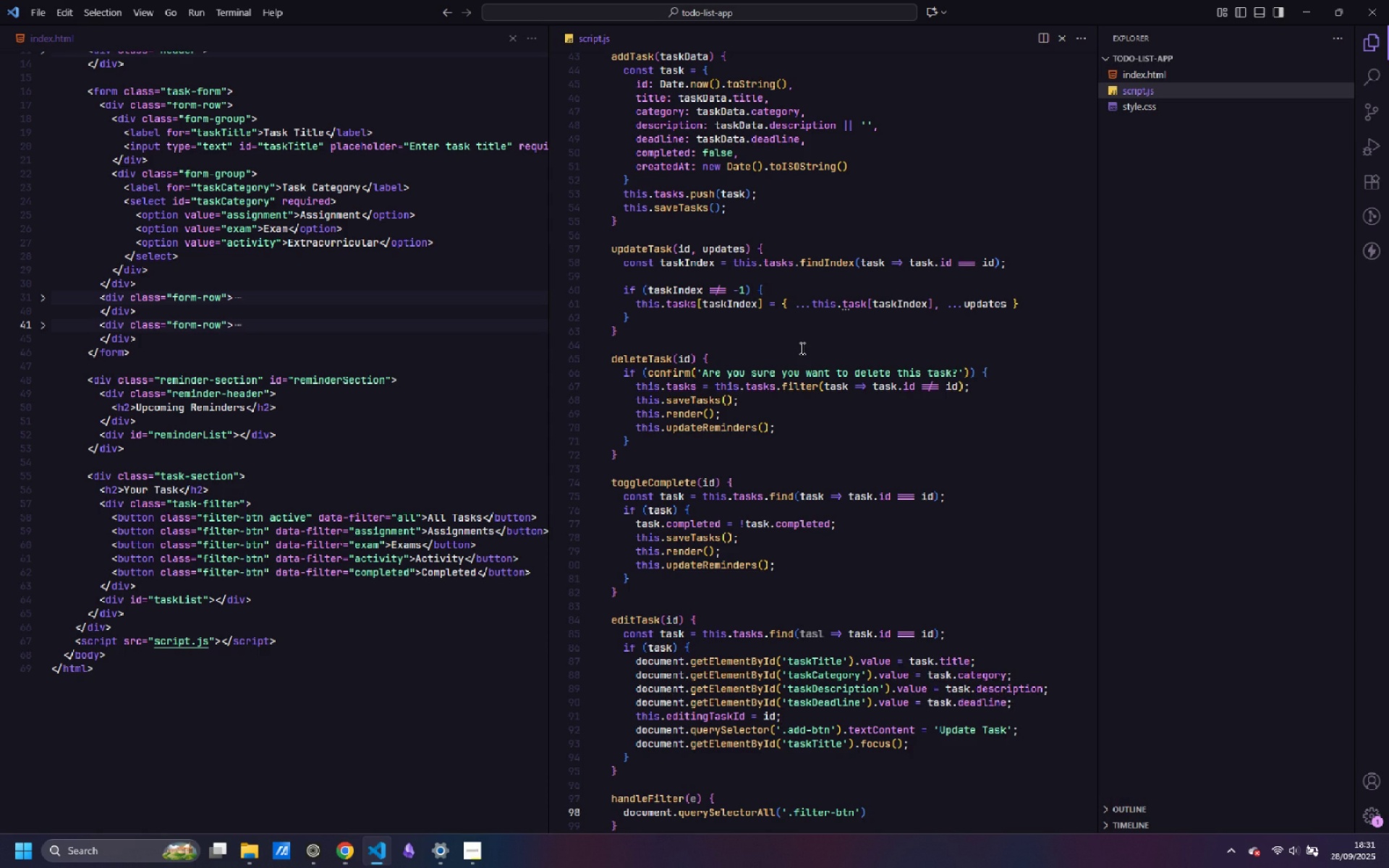 
key(Period)
 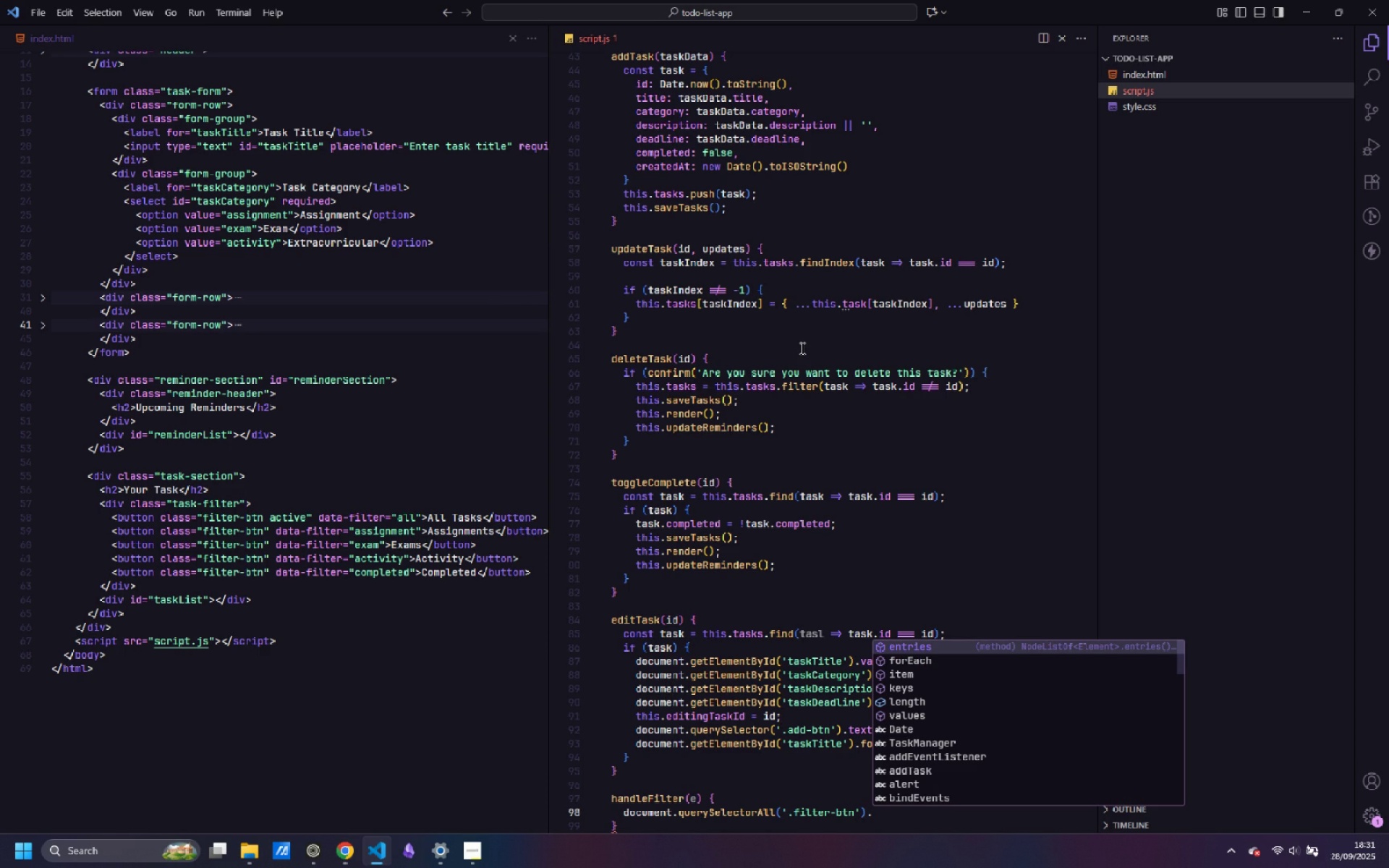 
key(ArrowDown)
 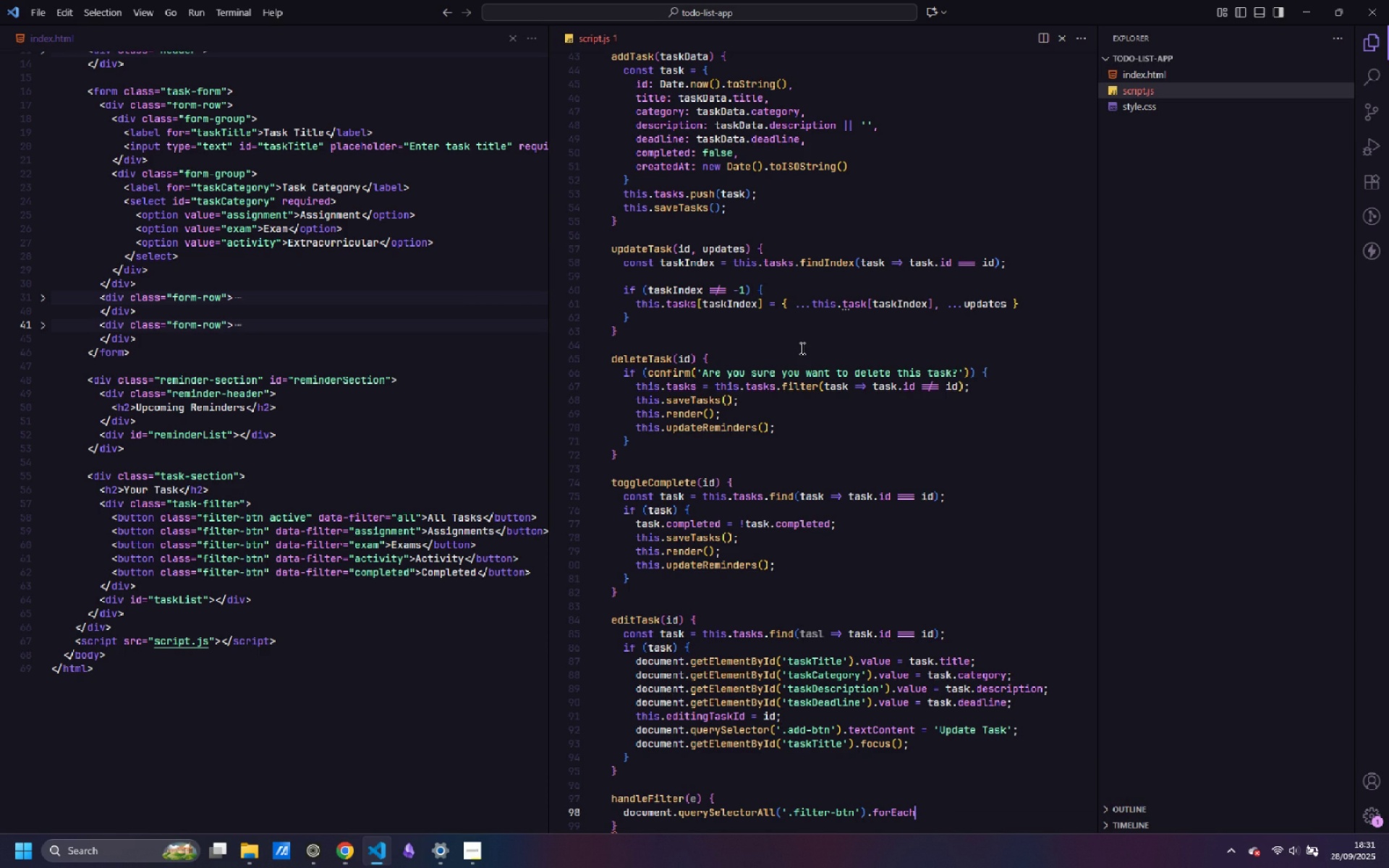 
key(Enter)